 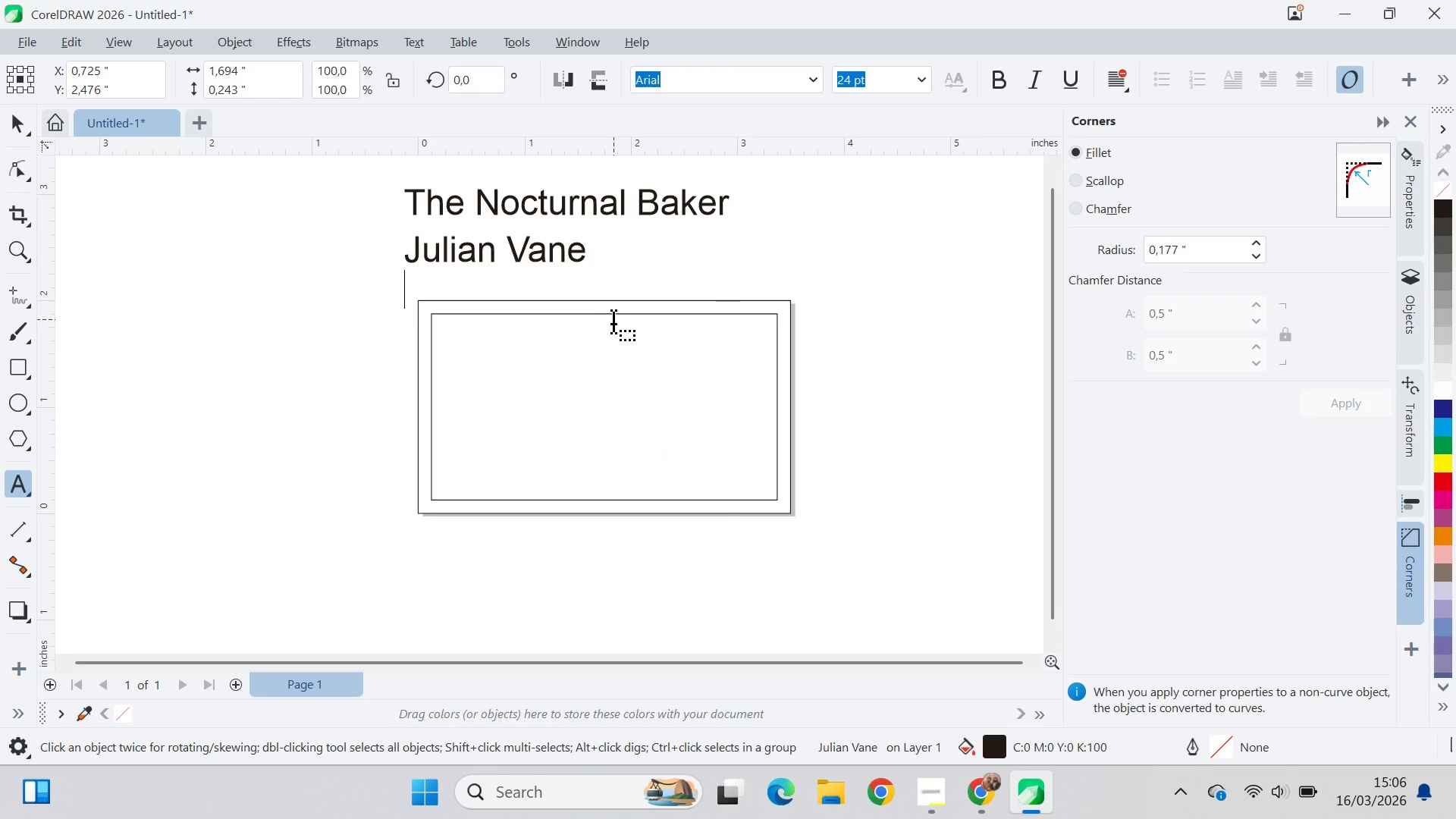 
key(Control+ControlLeft)
 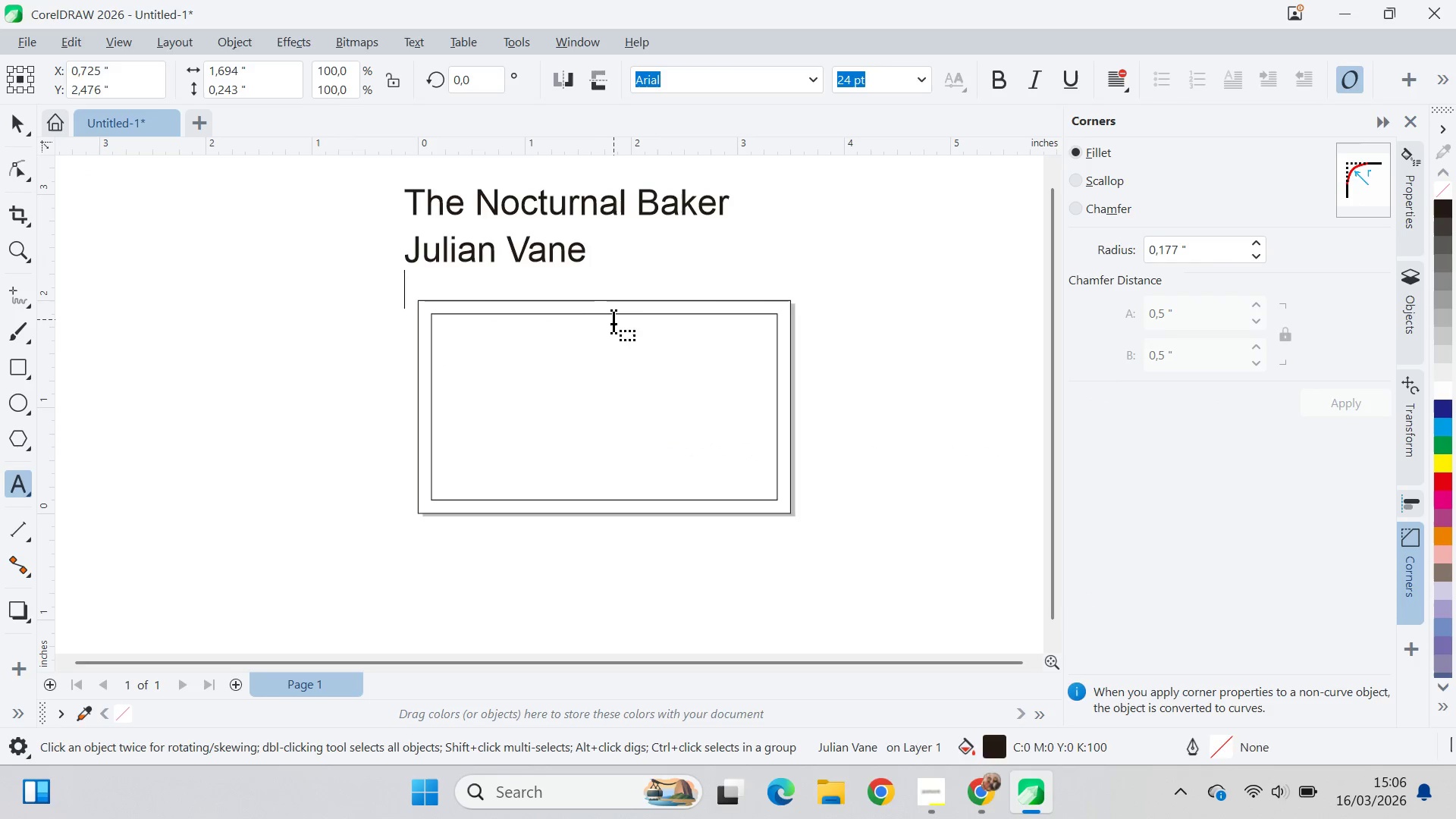 
key(Control+V)
 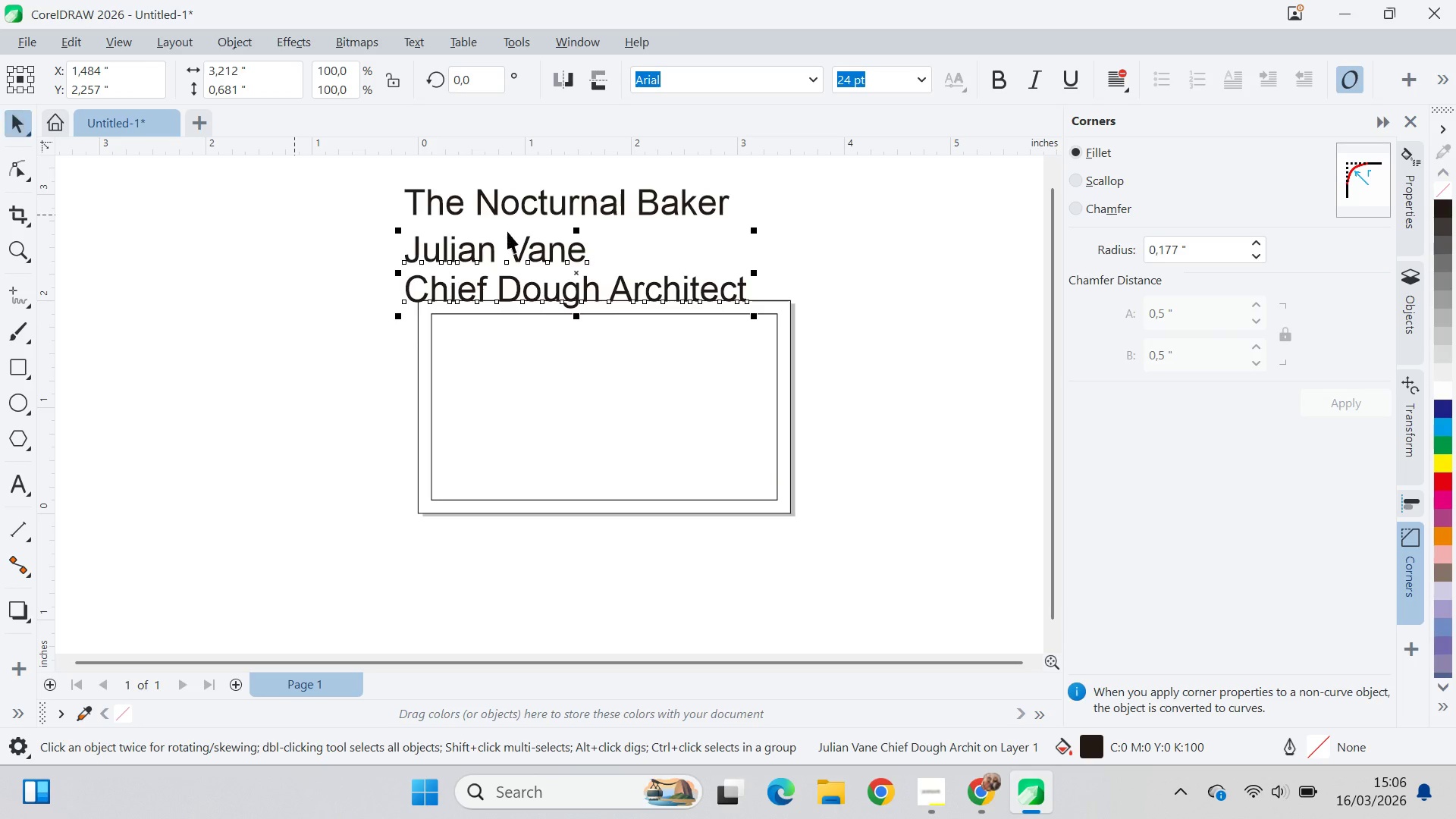 
left_click_drag(start_coordinate=[585, 278], to_coordinate=[600, 265])
 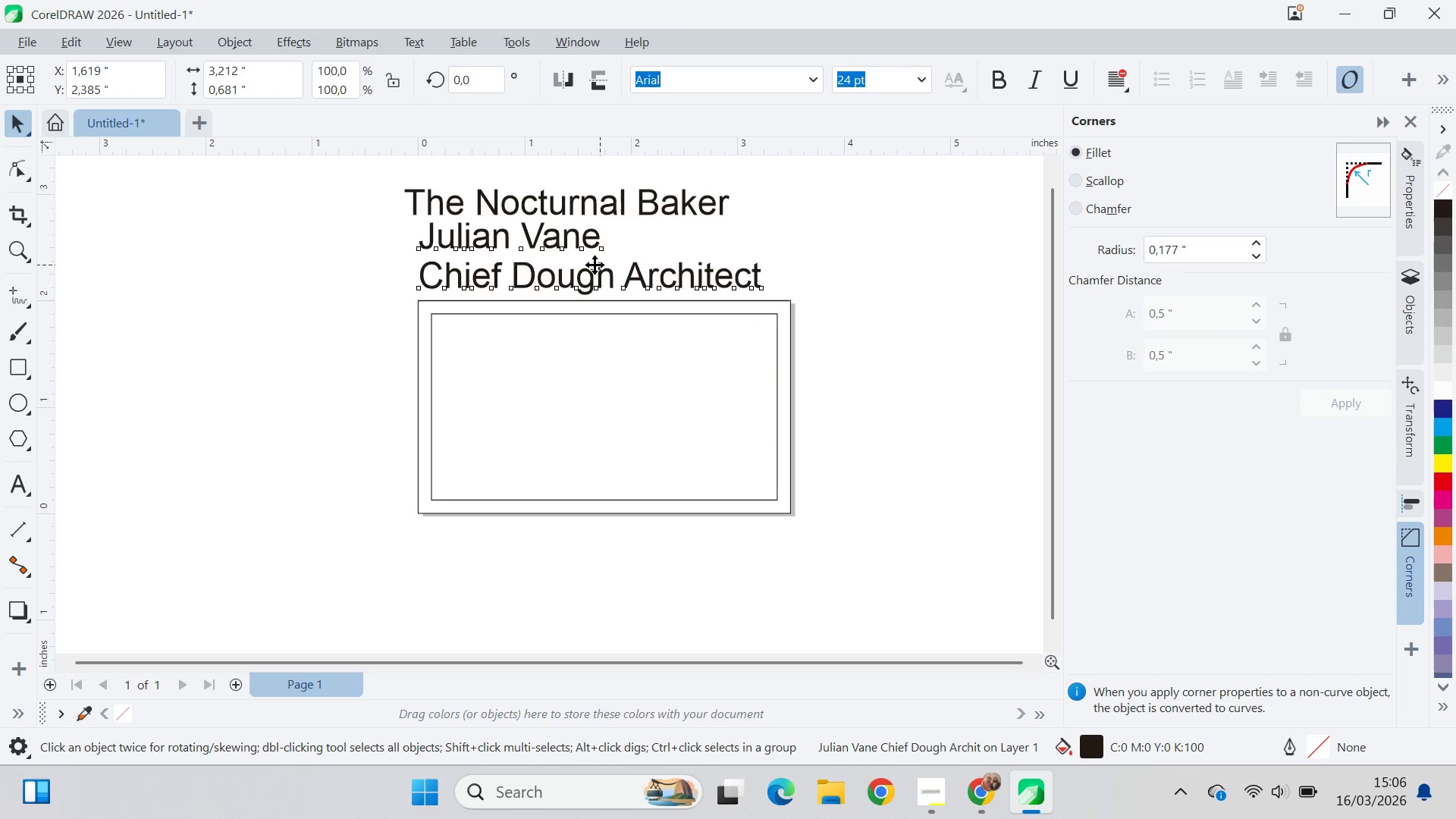 
left_click_drag(start_coordinate=[599, 265], to_coordinate=[586, 266])
 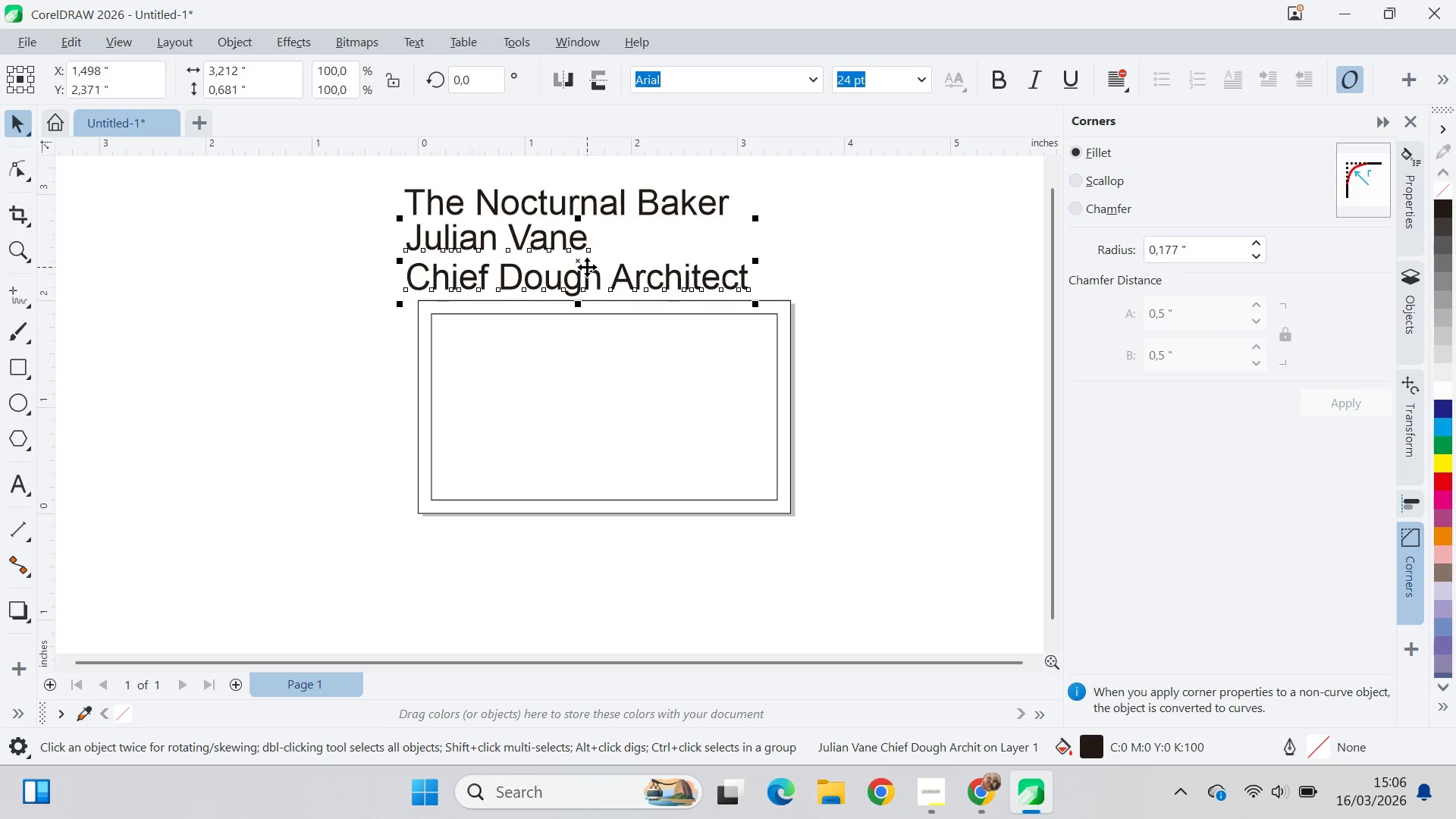 
key(Alt+AltLeft)